 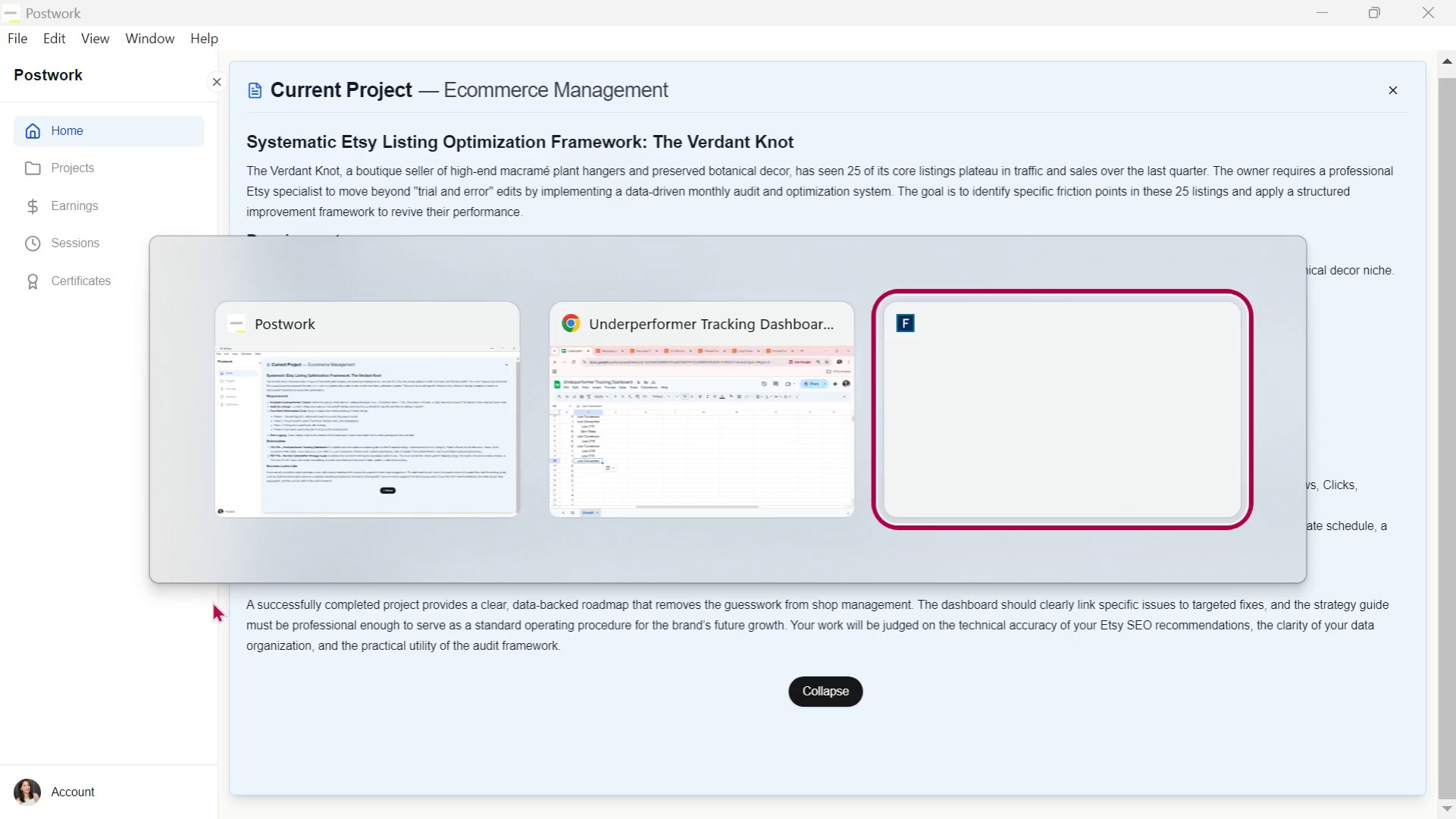 
key(Alt+Tab)
 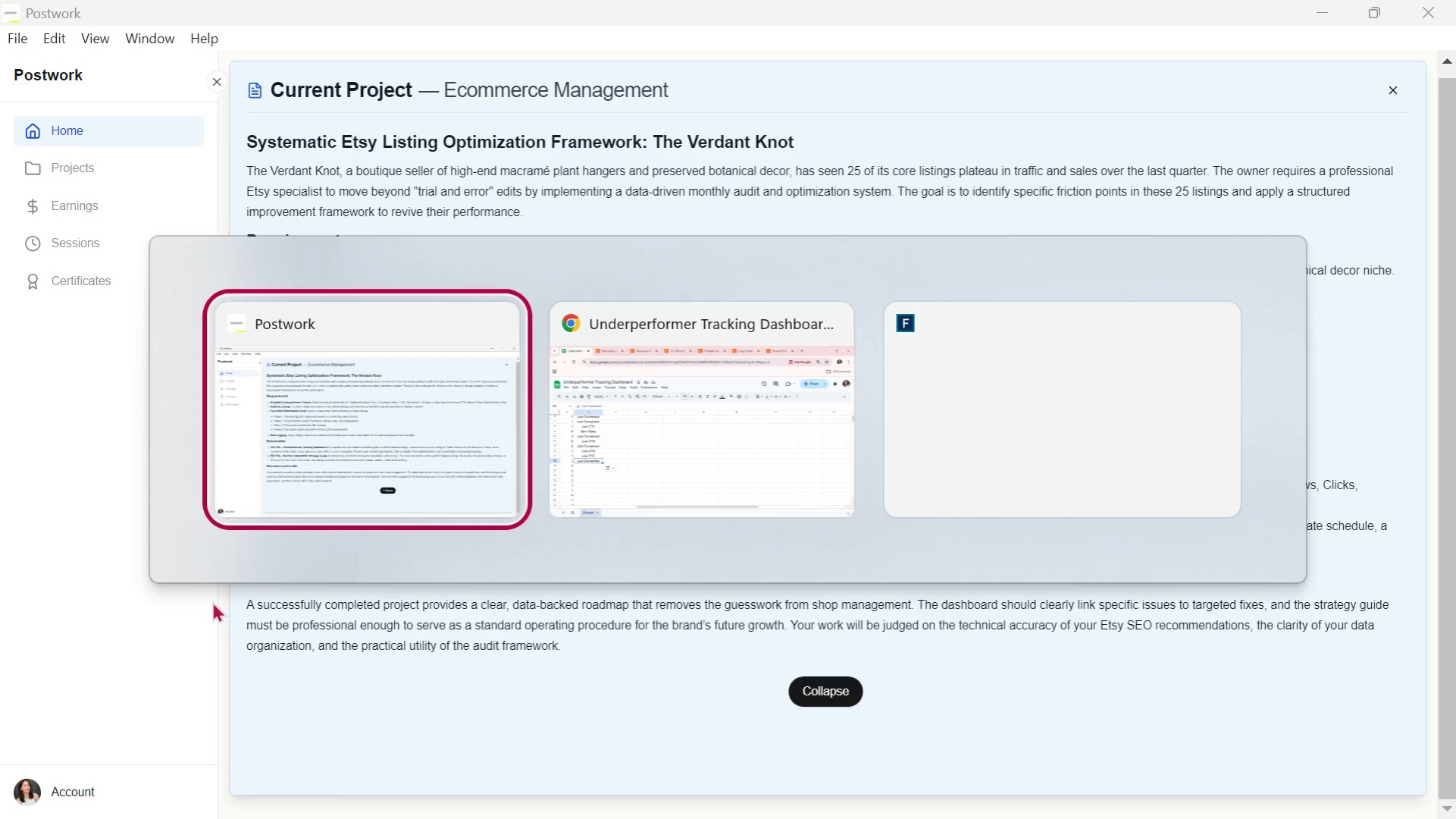 
key(Alt+Tab)
 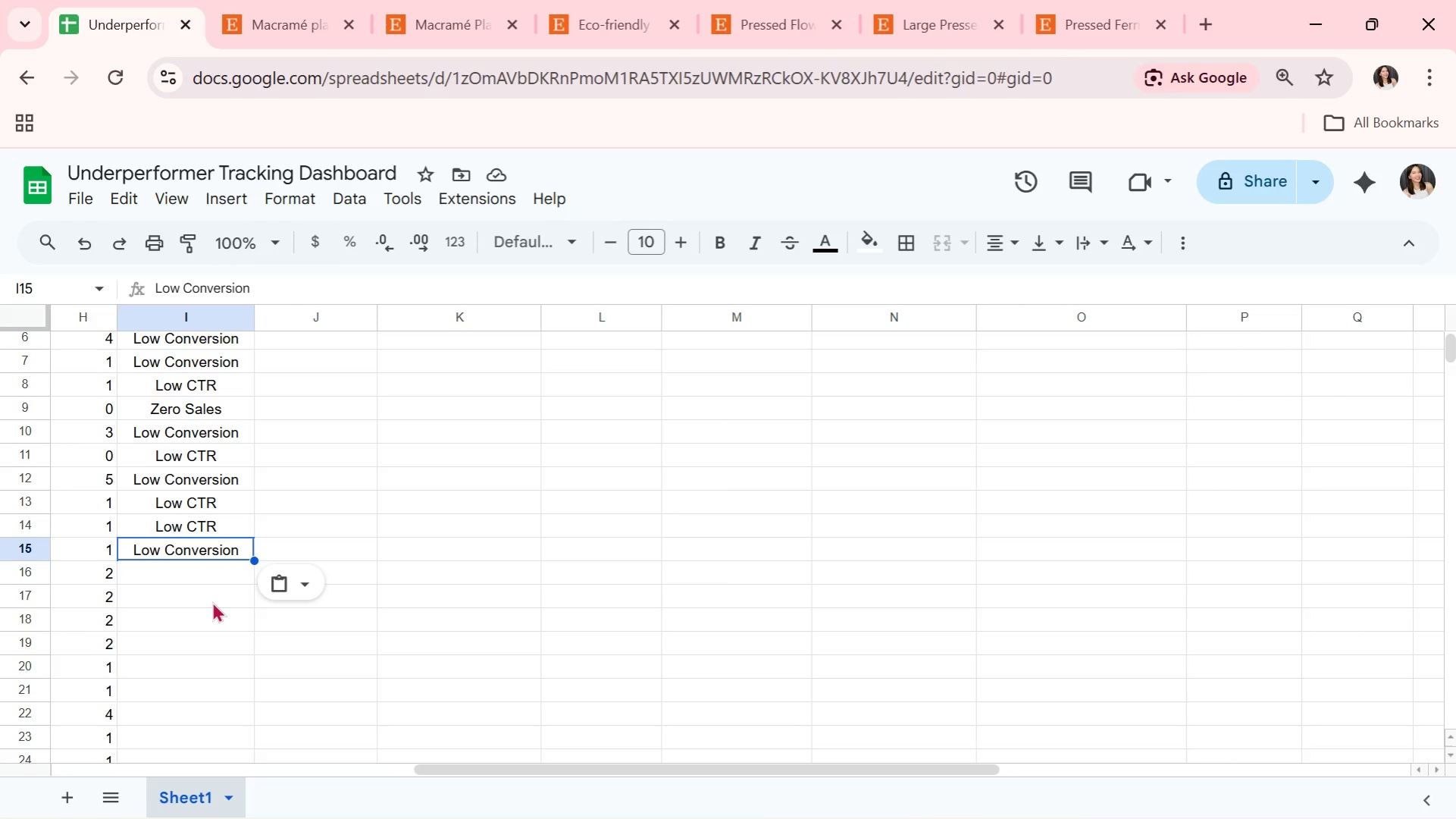 
wait(49.88)
 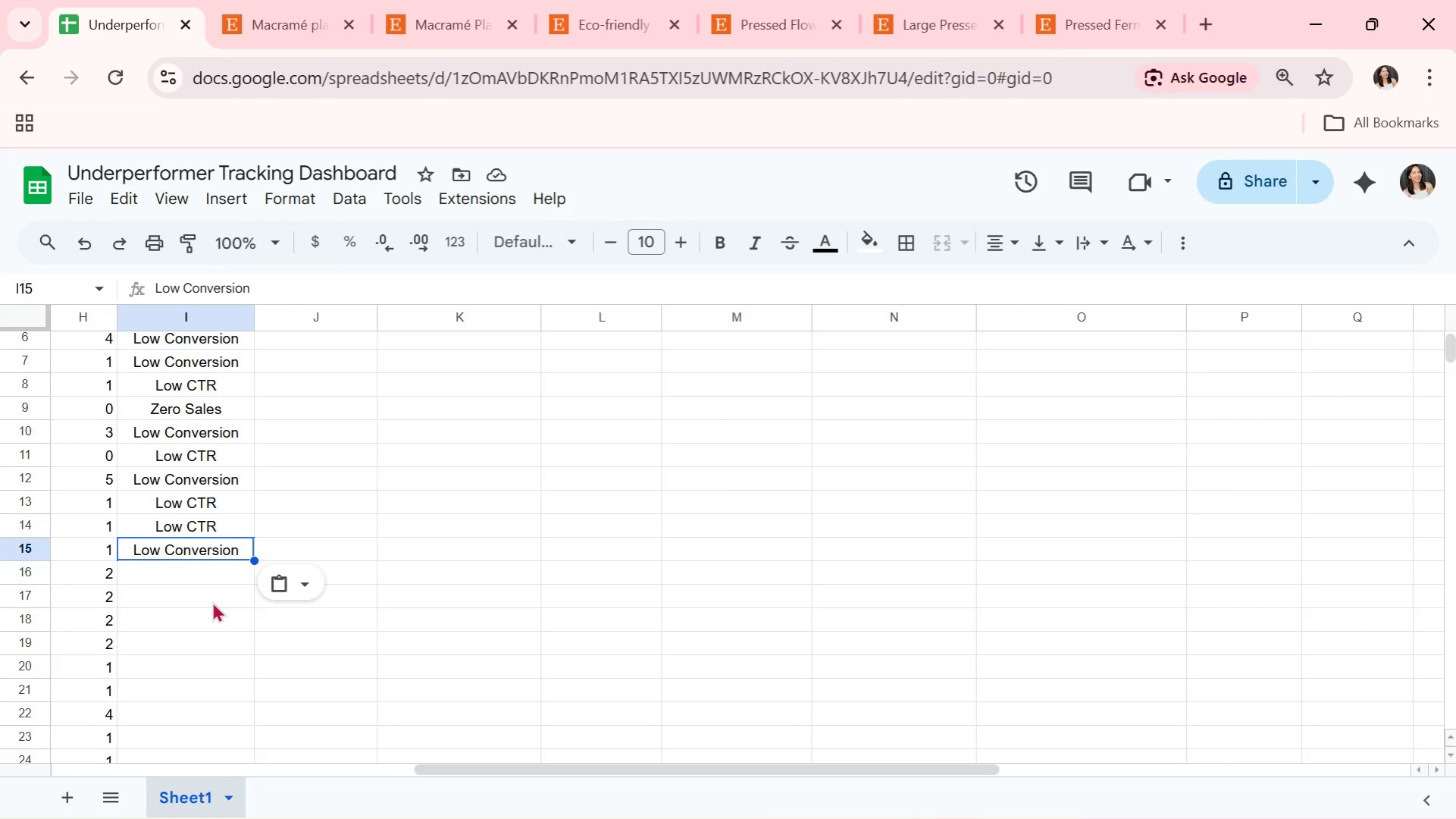 
key(Alt+Tab)